 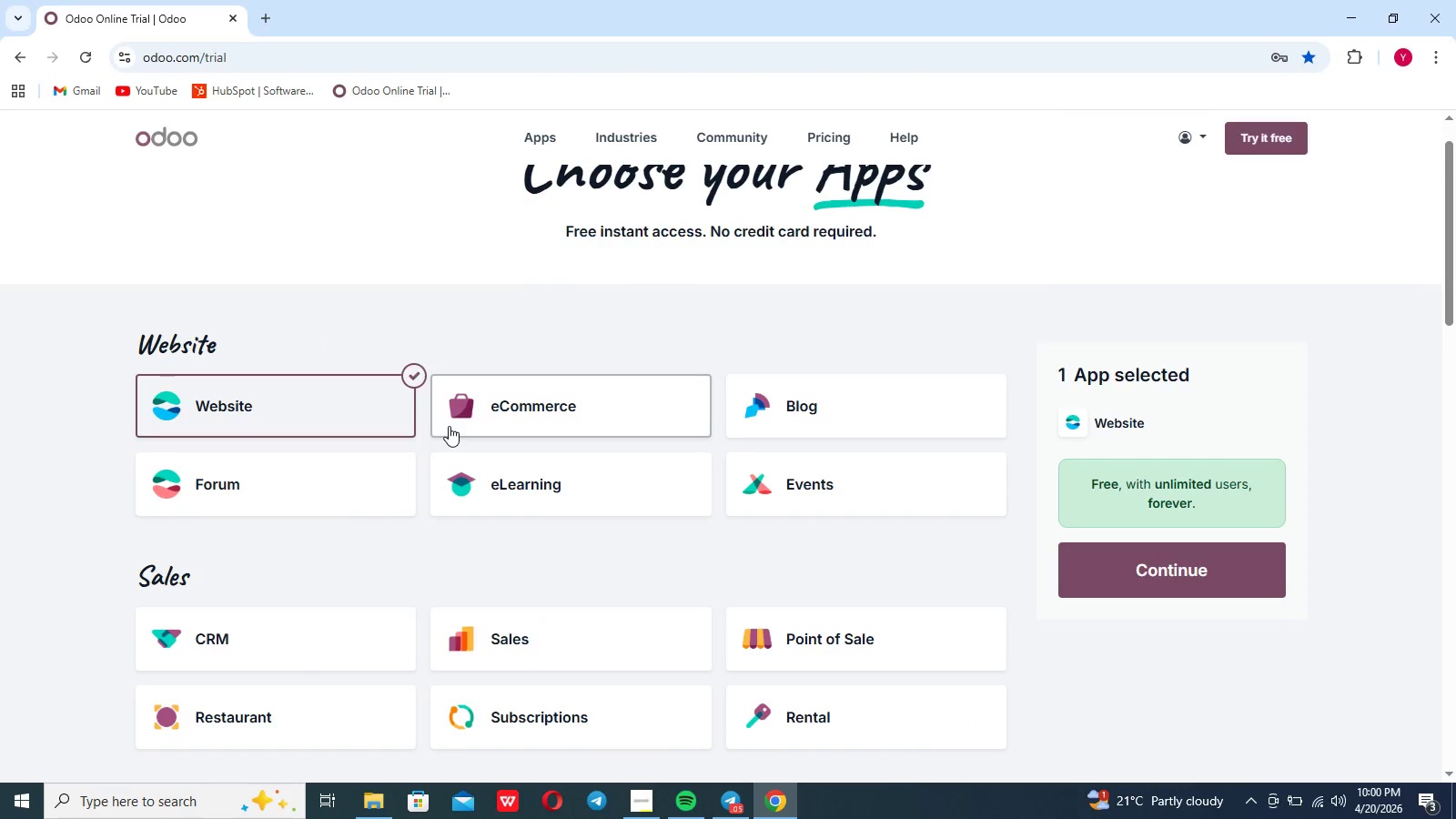 
left_click([1090, 573])
 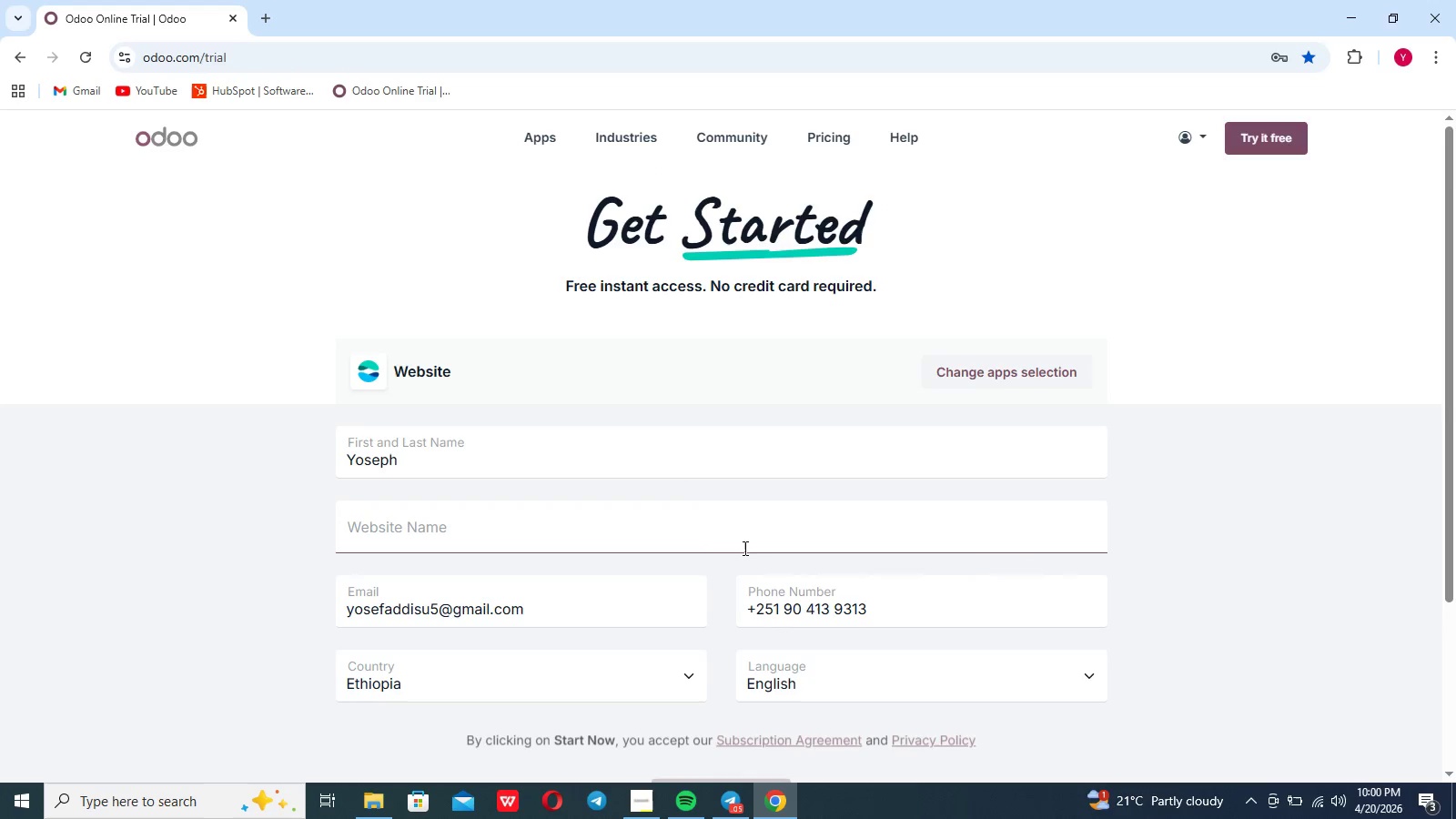 
left_click([743, 545])
 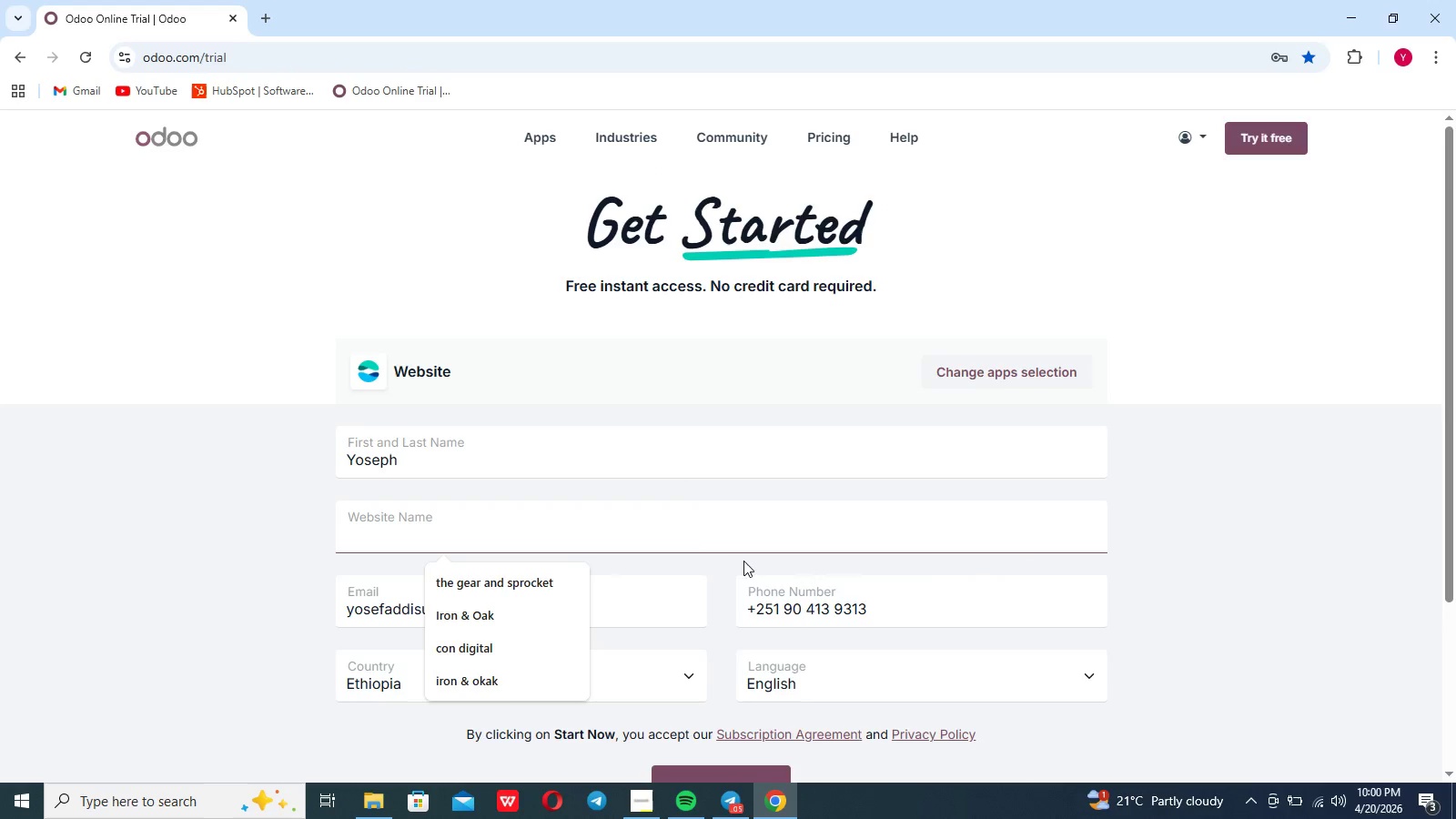 
mouse_move([709, 814])
 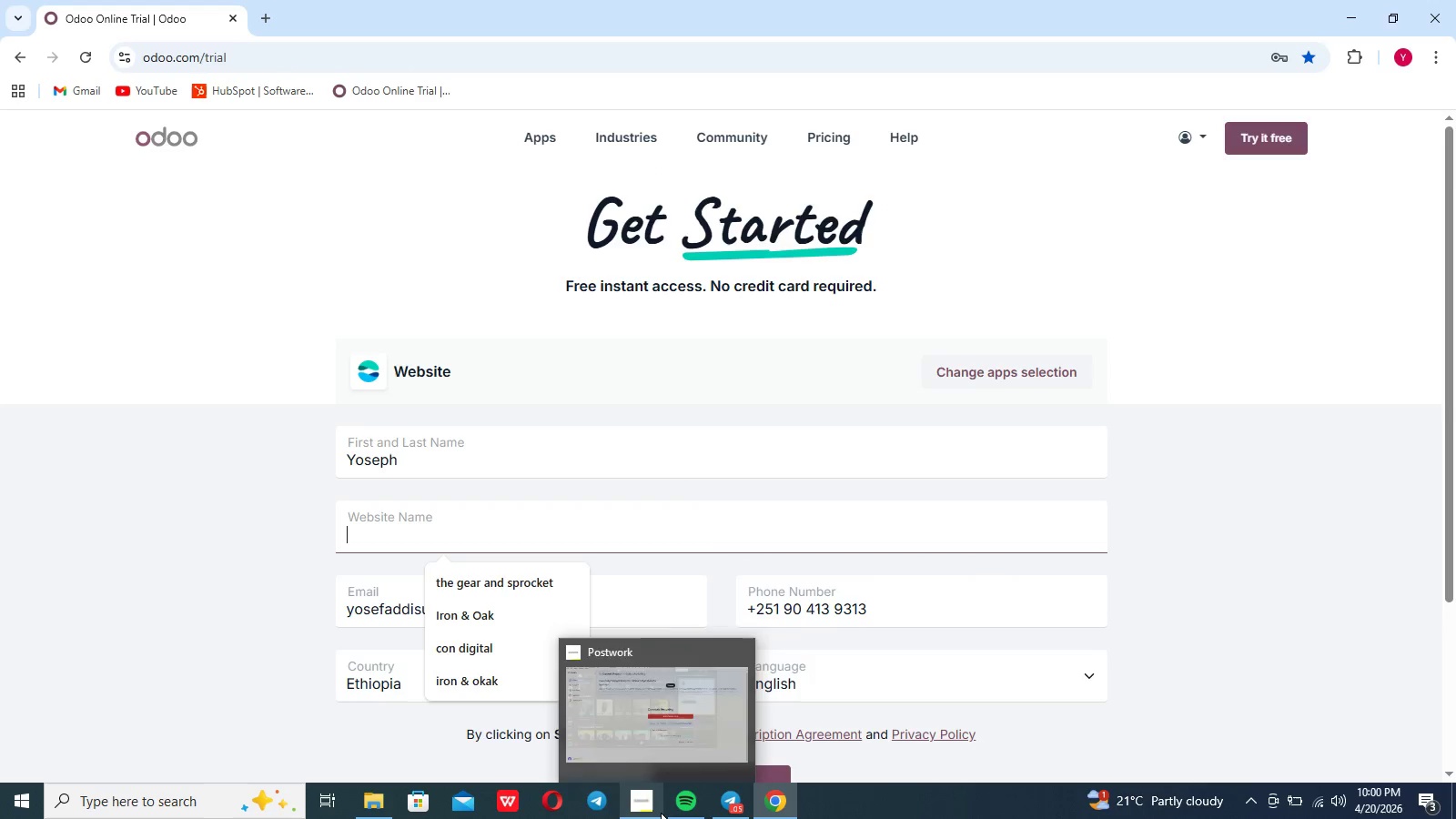 
left_click([660, 813])
 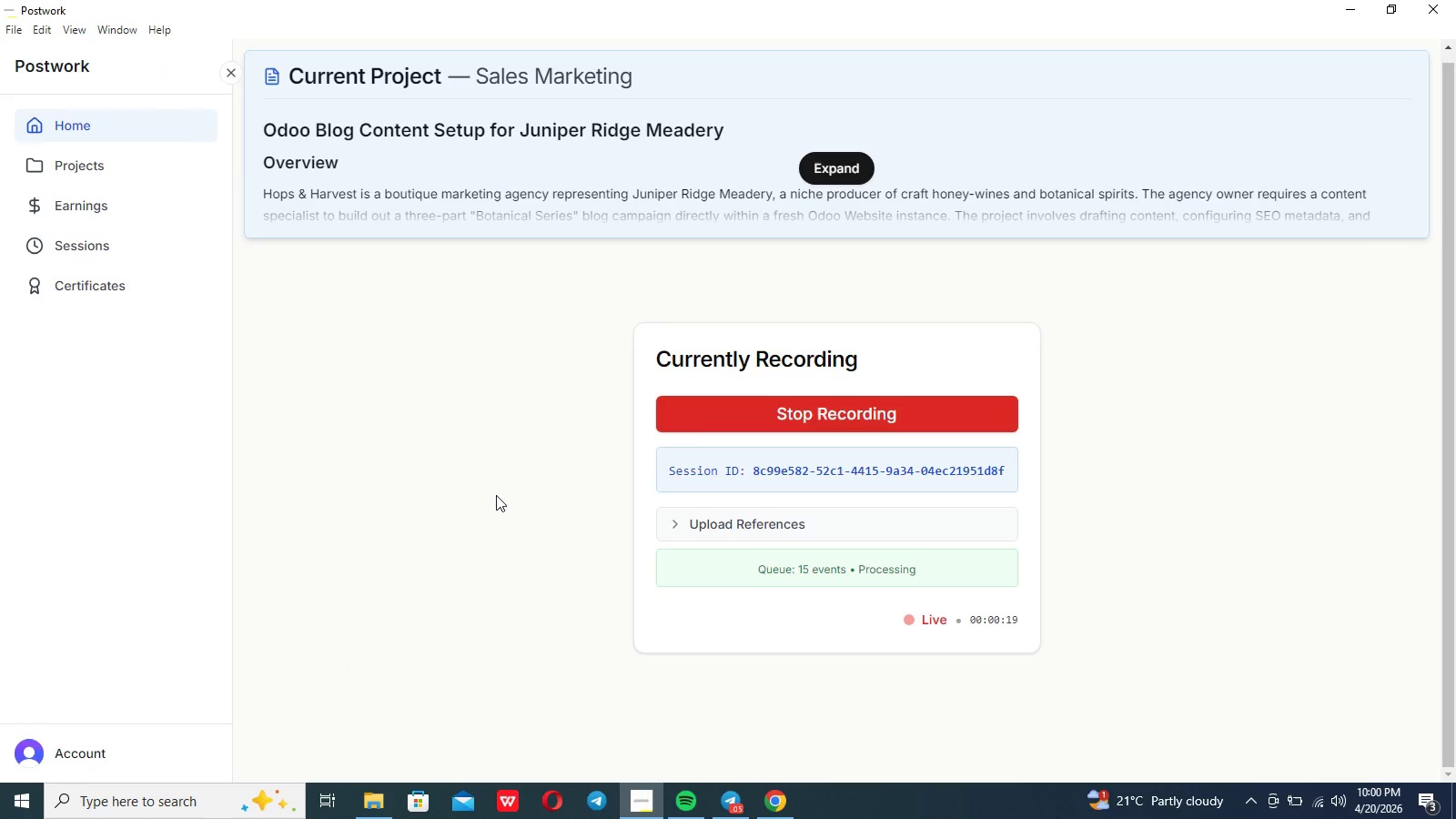 
scroll: coordinate [660, 813], scroll_direction: none, amount: 0.0